 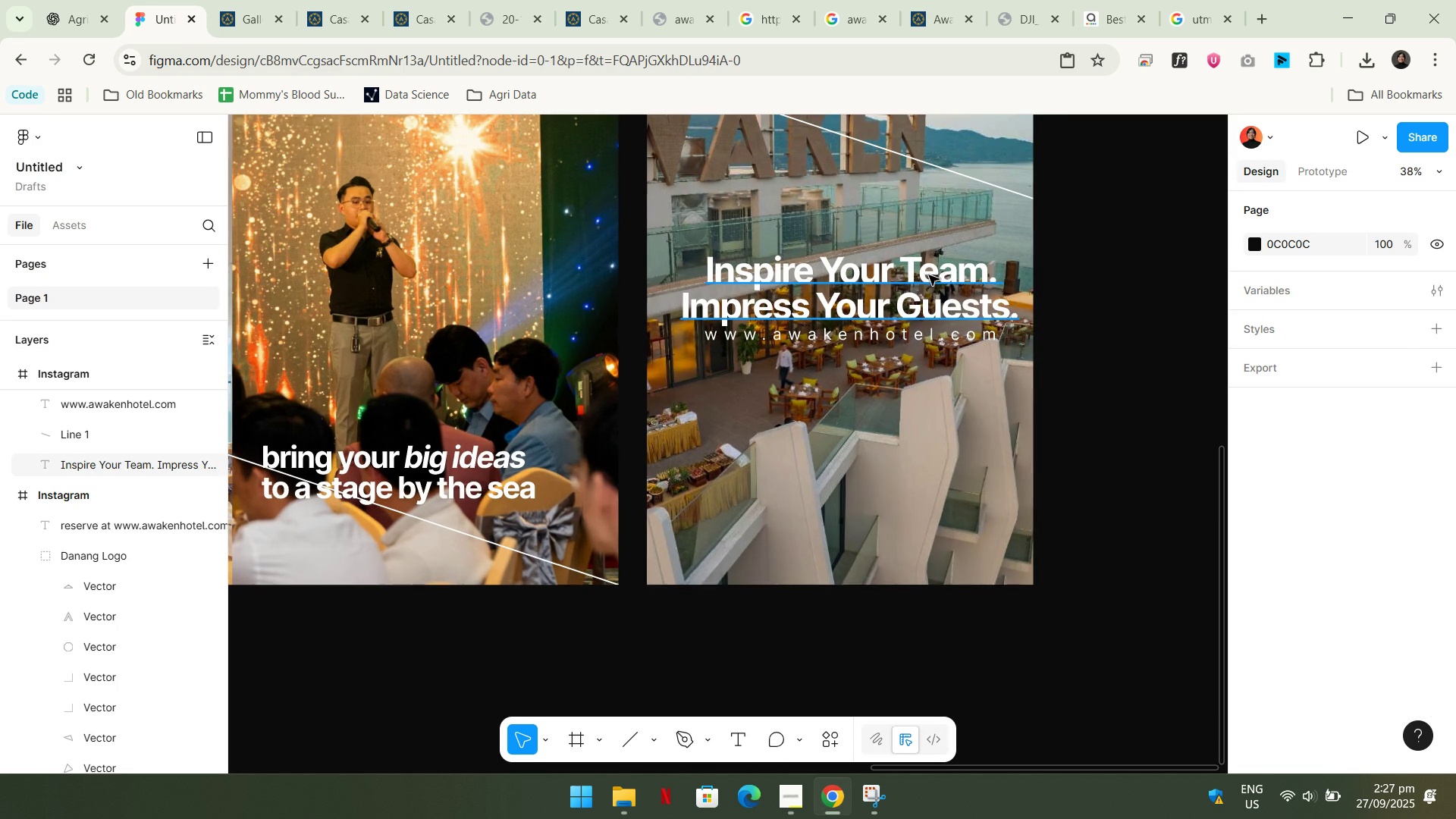 
left_click([929, 275])
 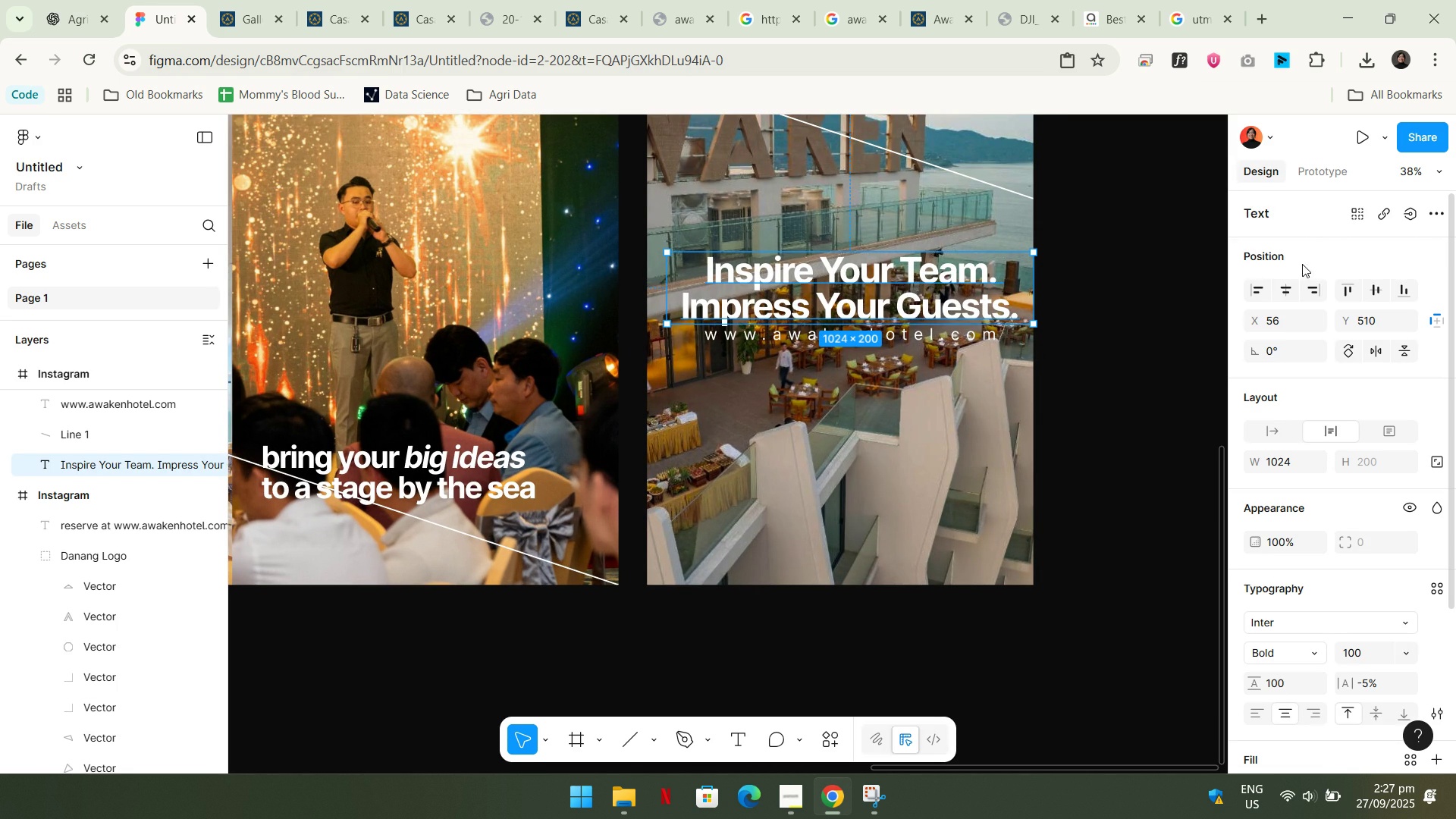 
left_click([1287, 285])
 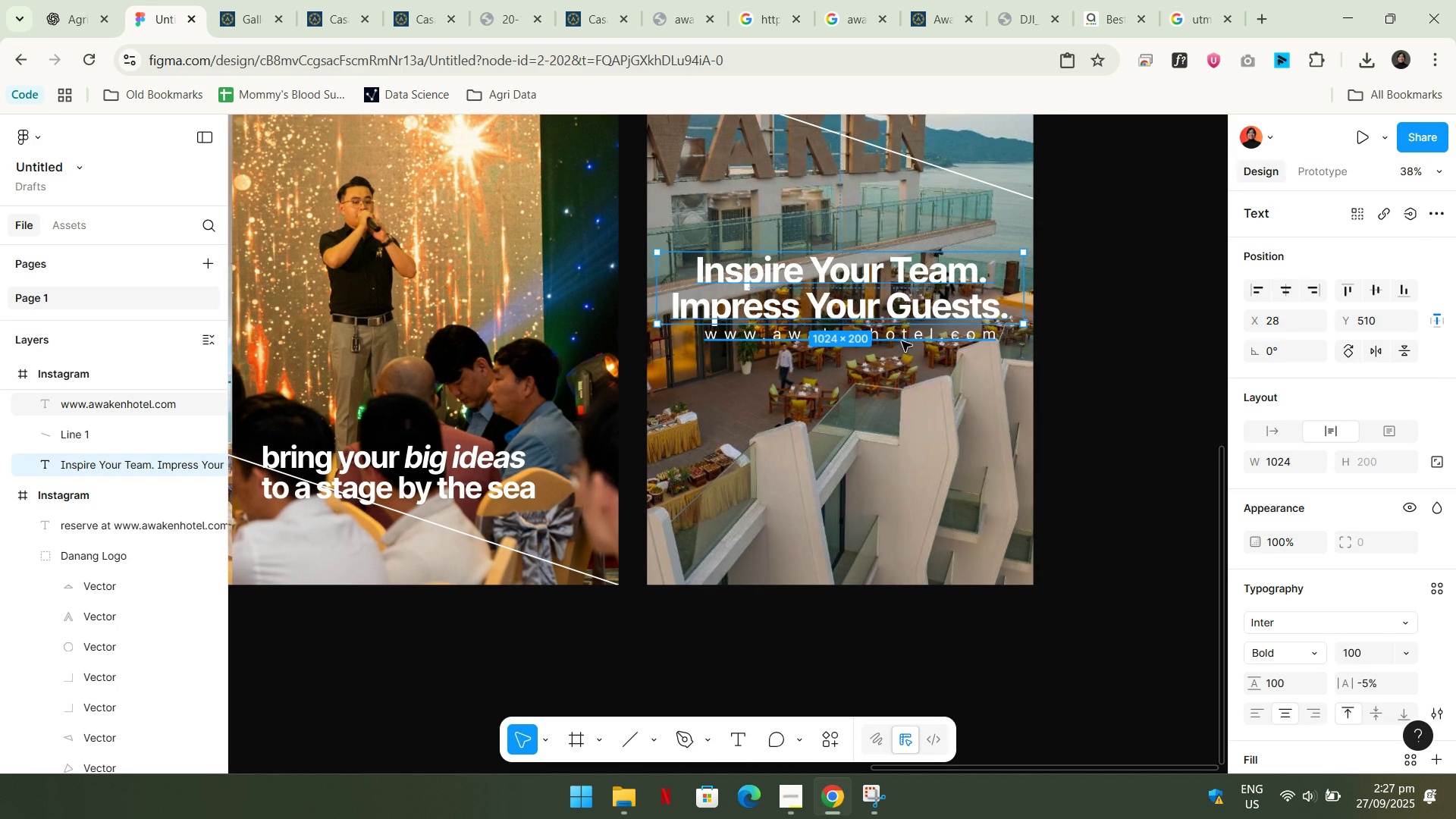 
left_click([902, 341])
 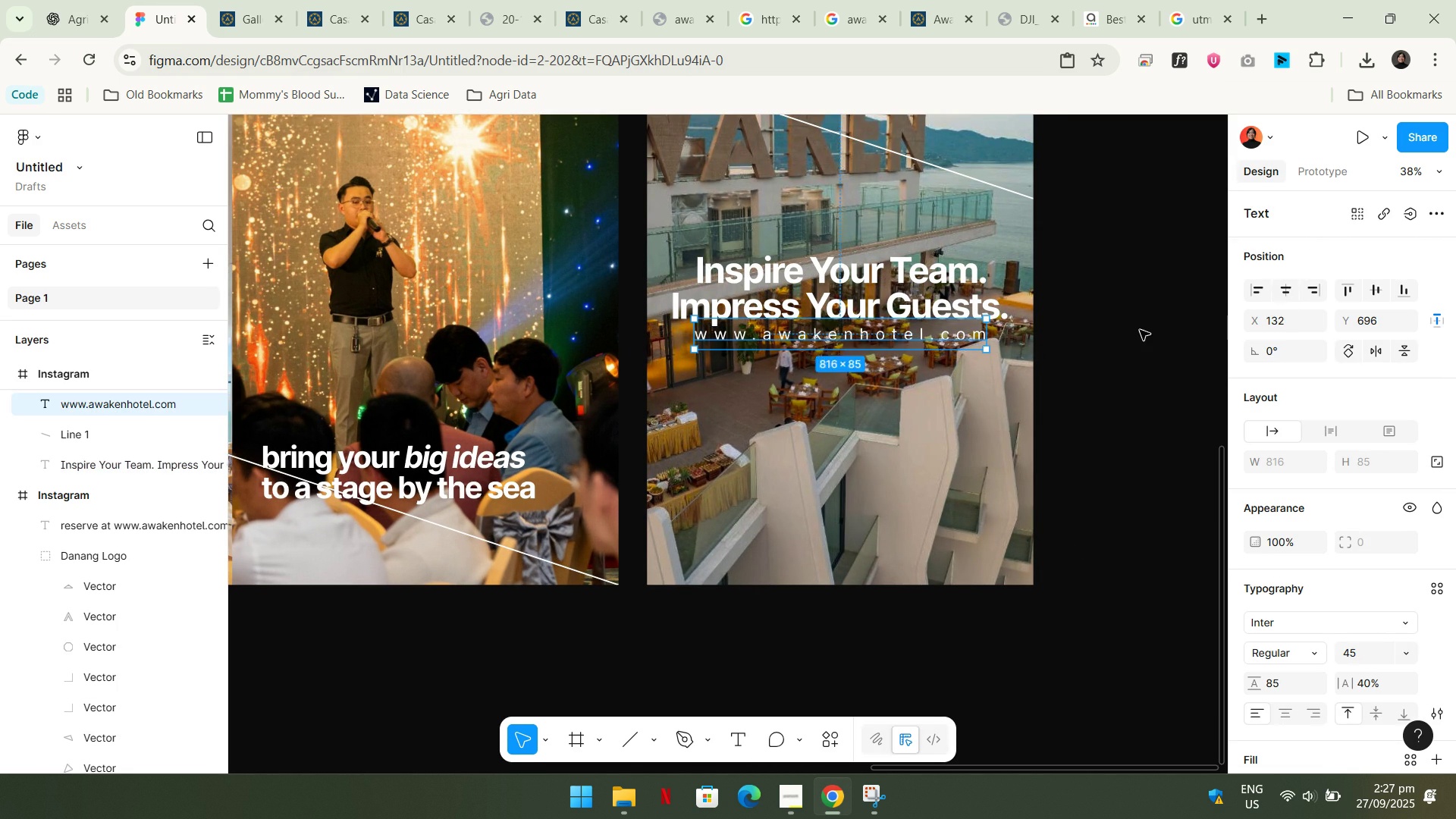 
double_click([1140, 330])
 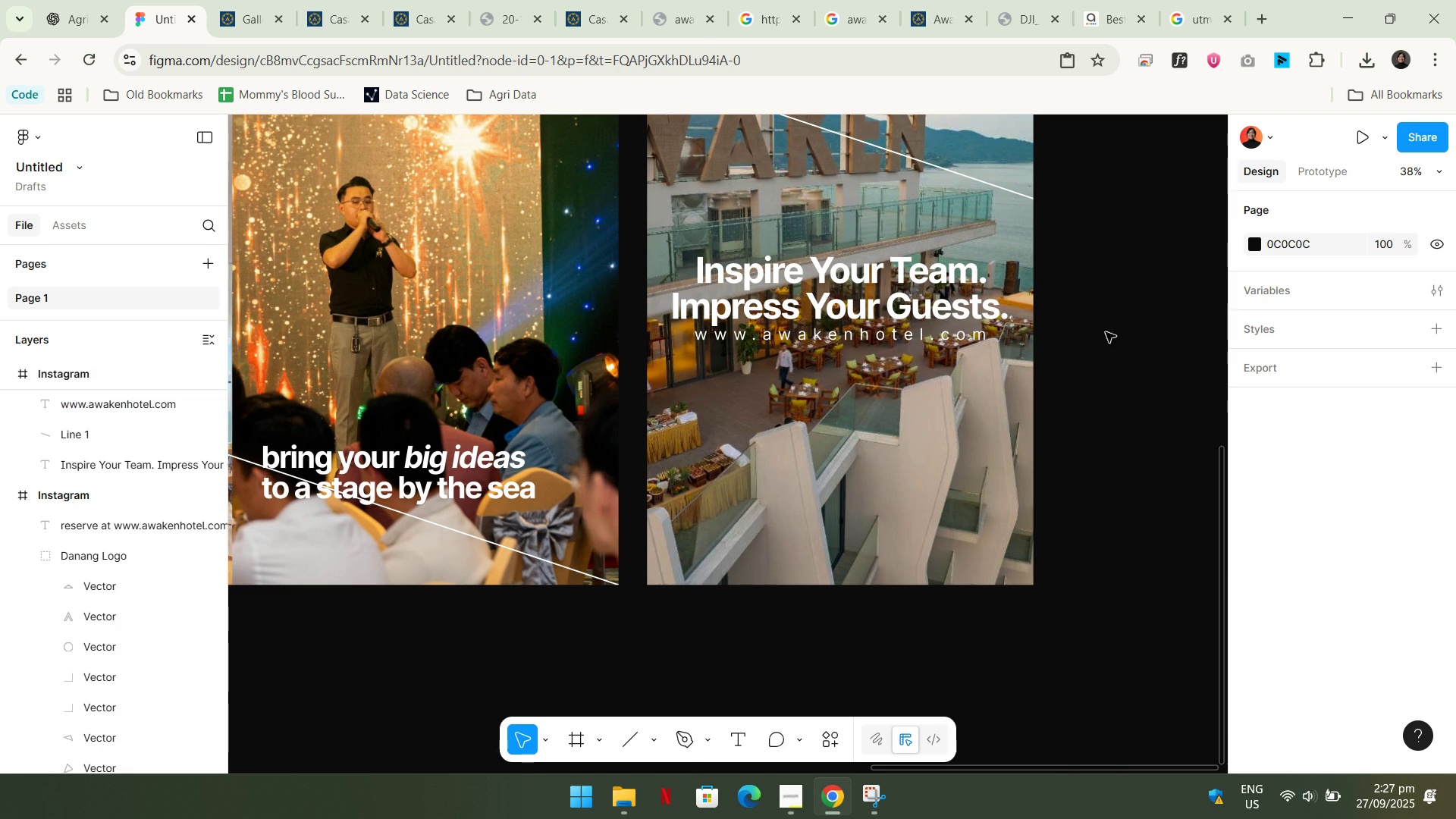 
key(Control+ControlLeft)
 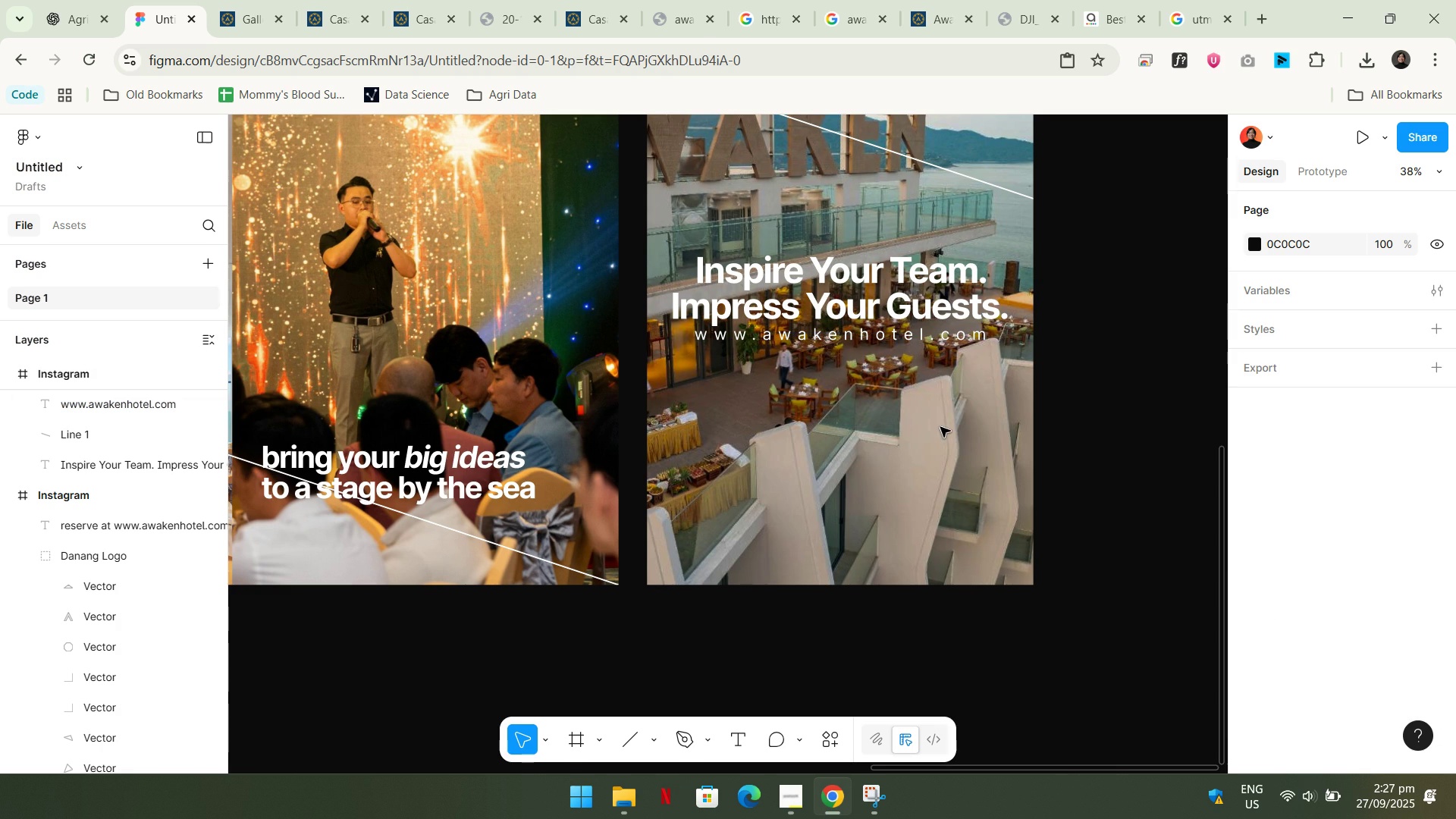 
left_click([940, 427])